 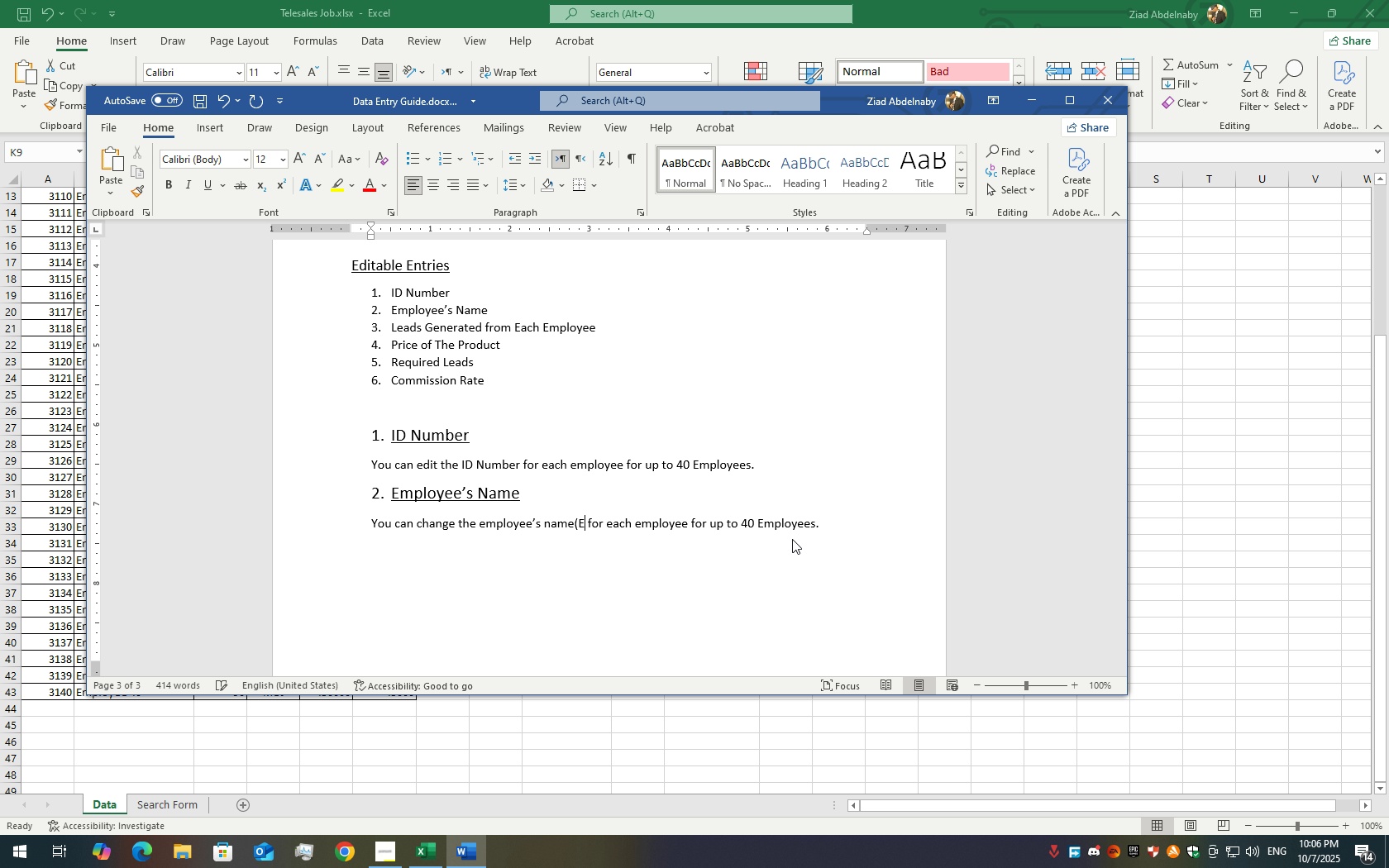 
key(Shift+Period)
 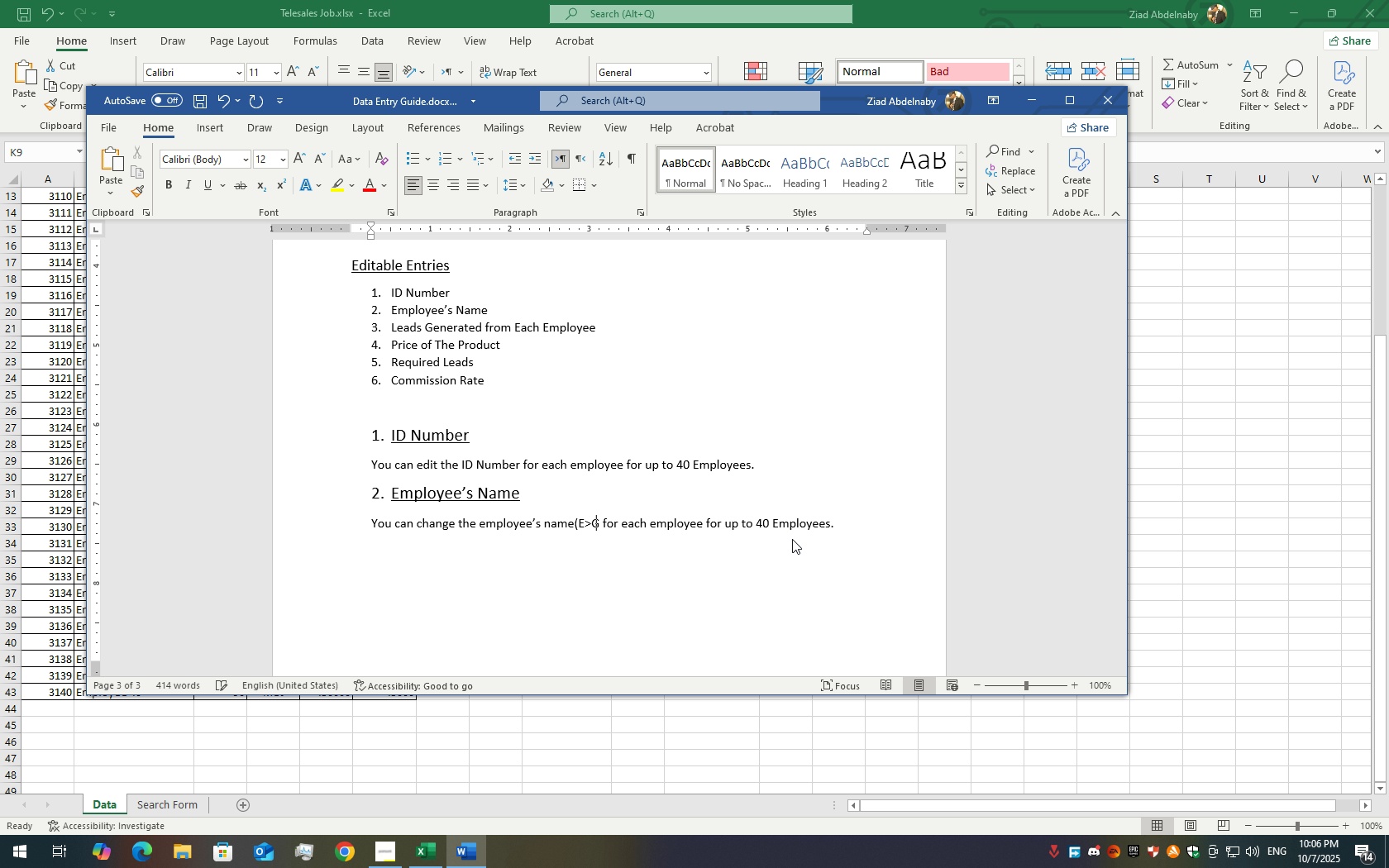 
key(Shift+G)
 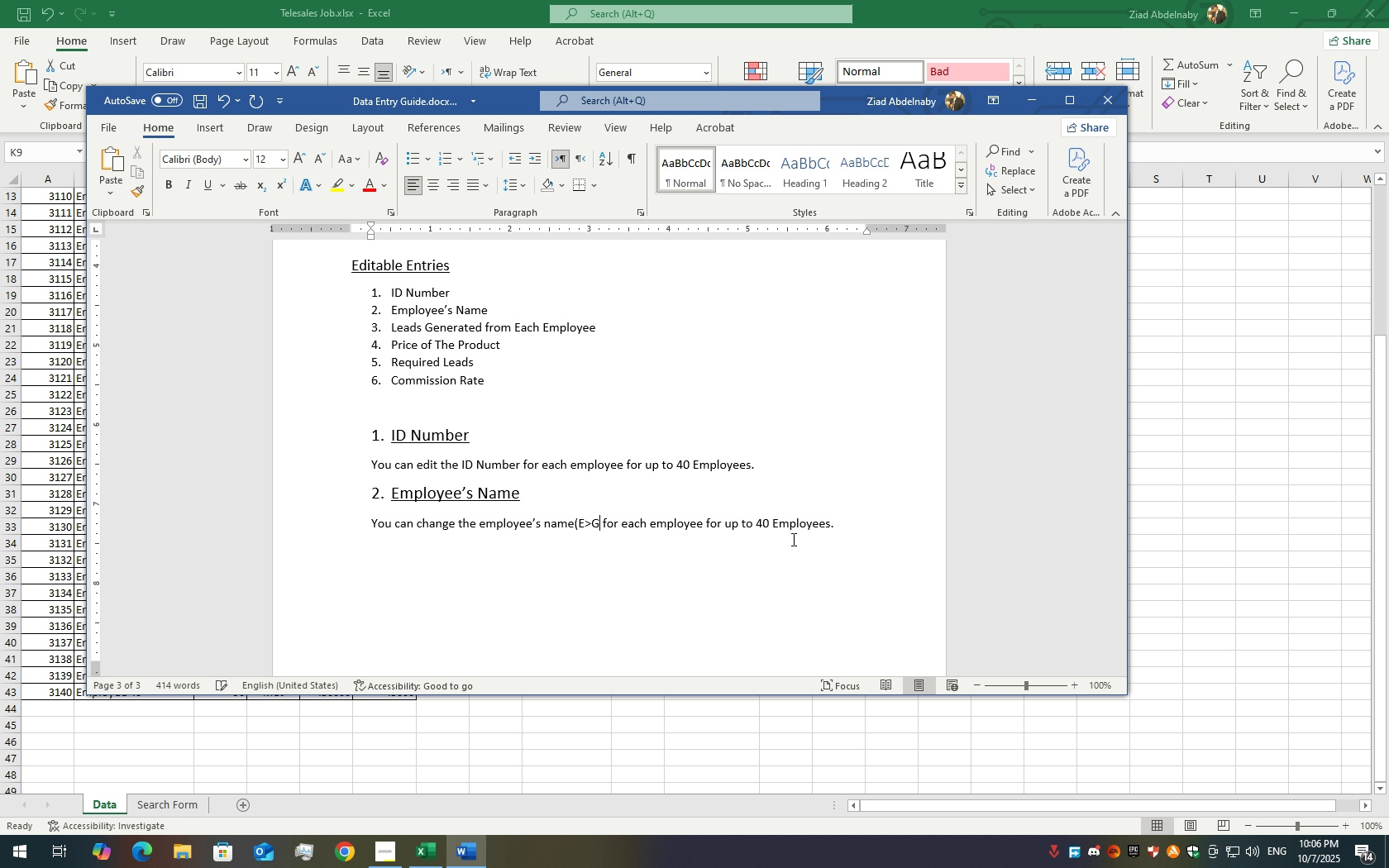 
key(Backspace)
 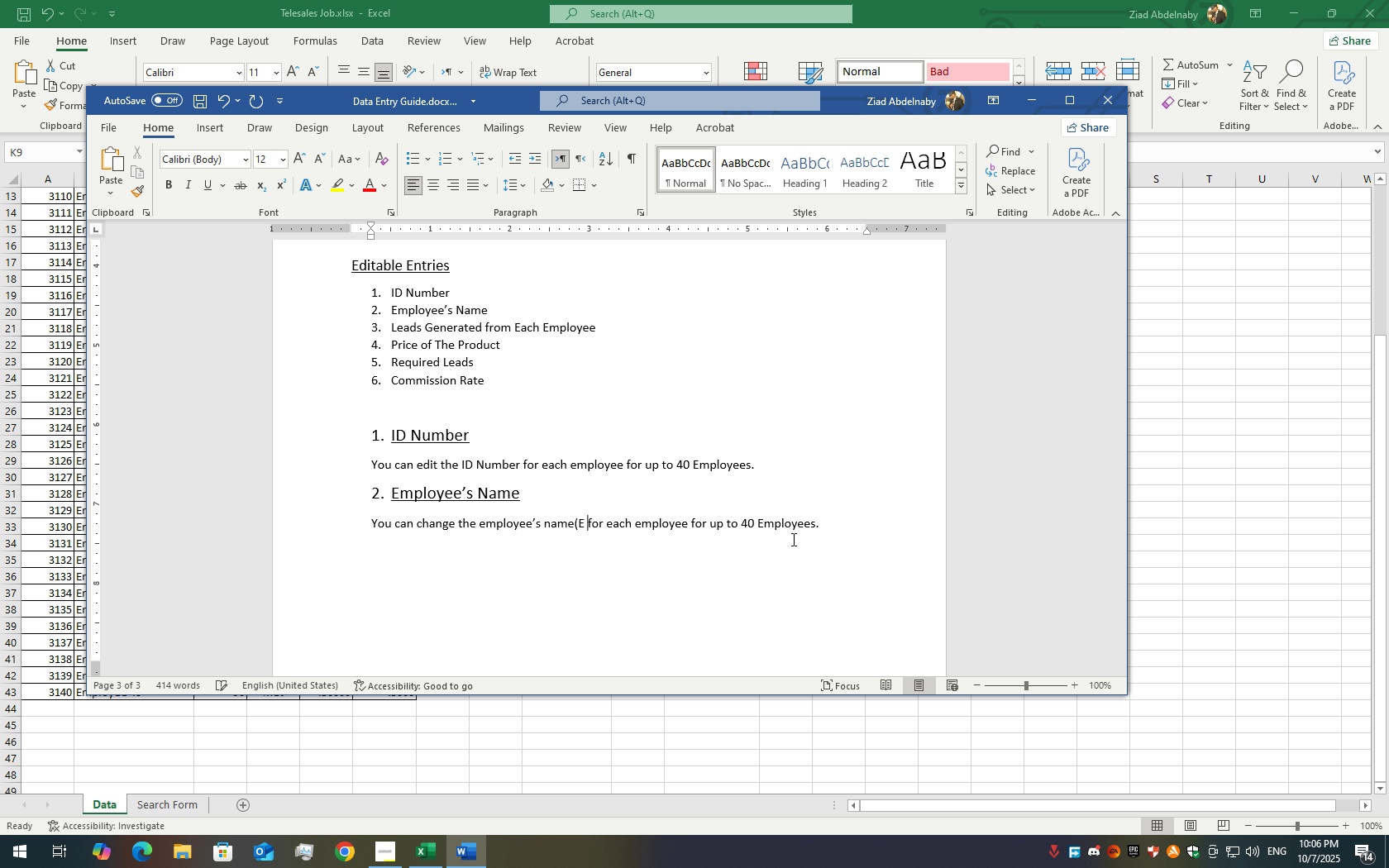 
key(Backspace)
 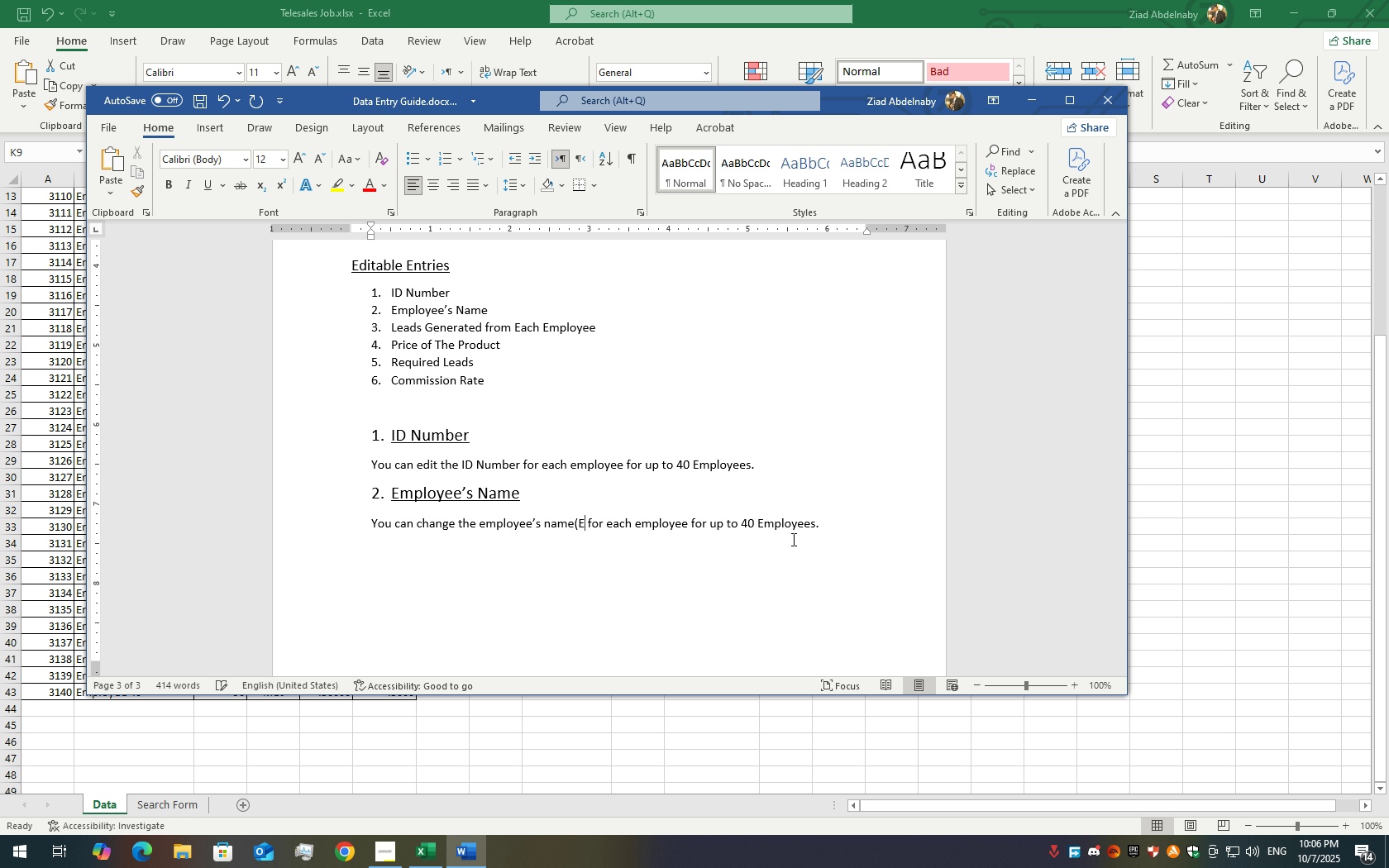 
key(Period)
 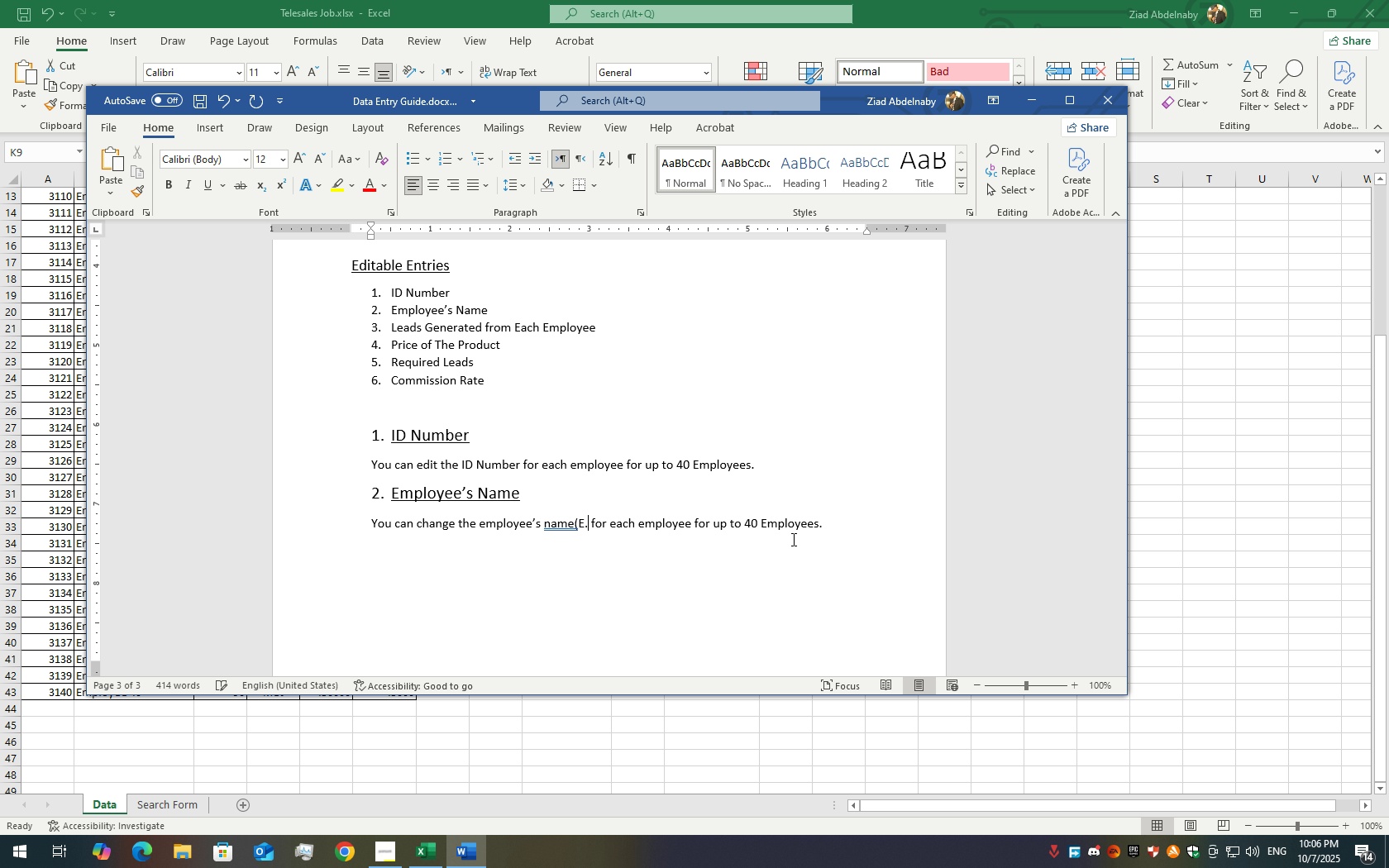 
key(Shift+ShiftLeft)
 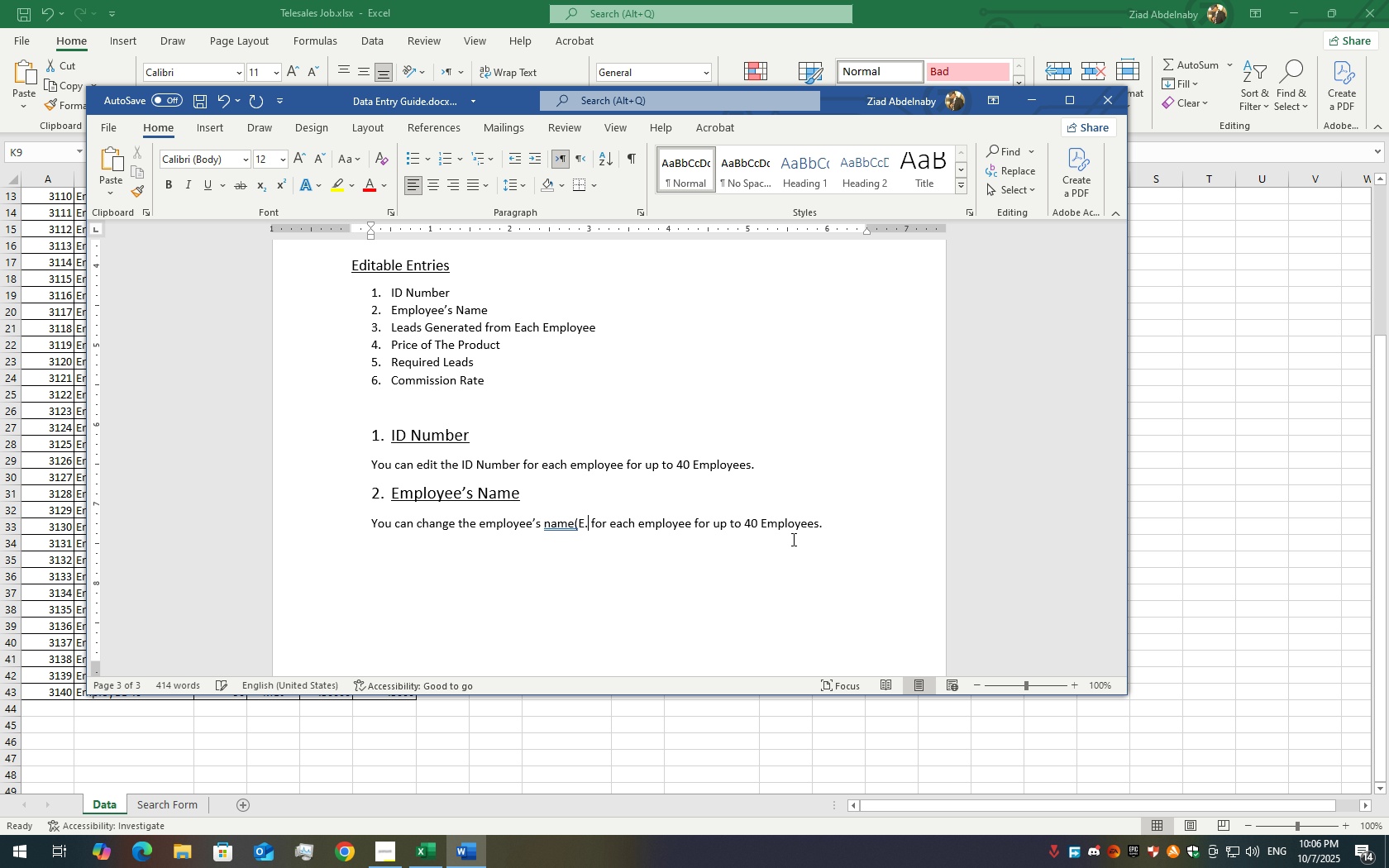 
key(G)